 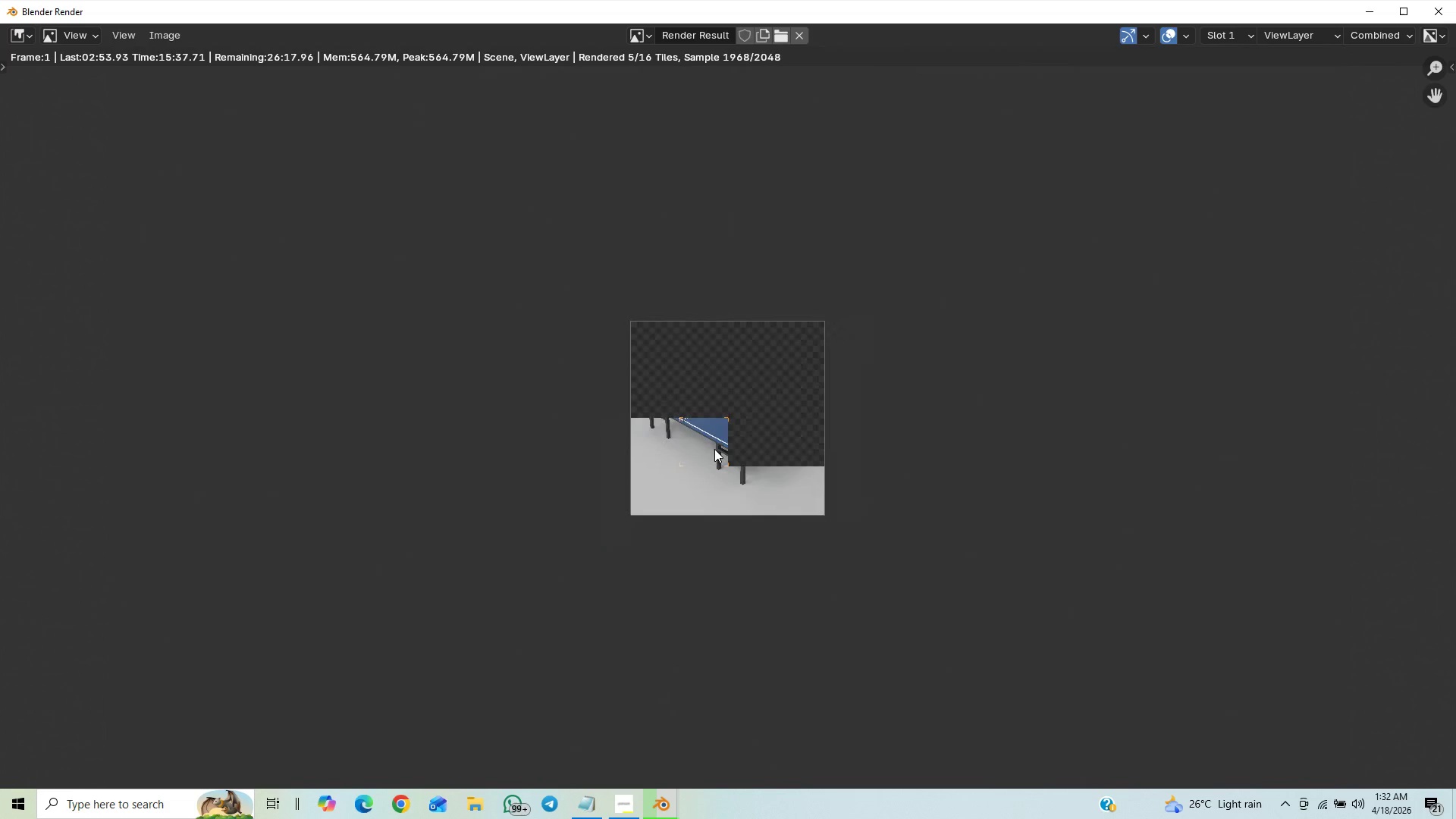 
scroll: coordinate [712, 441], scroll_direction: up, amount: 10.0
 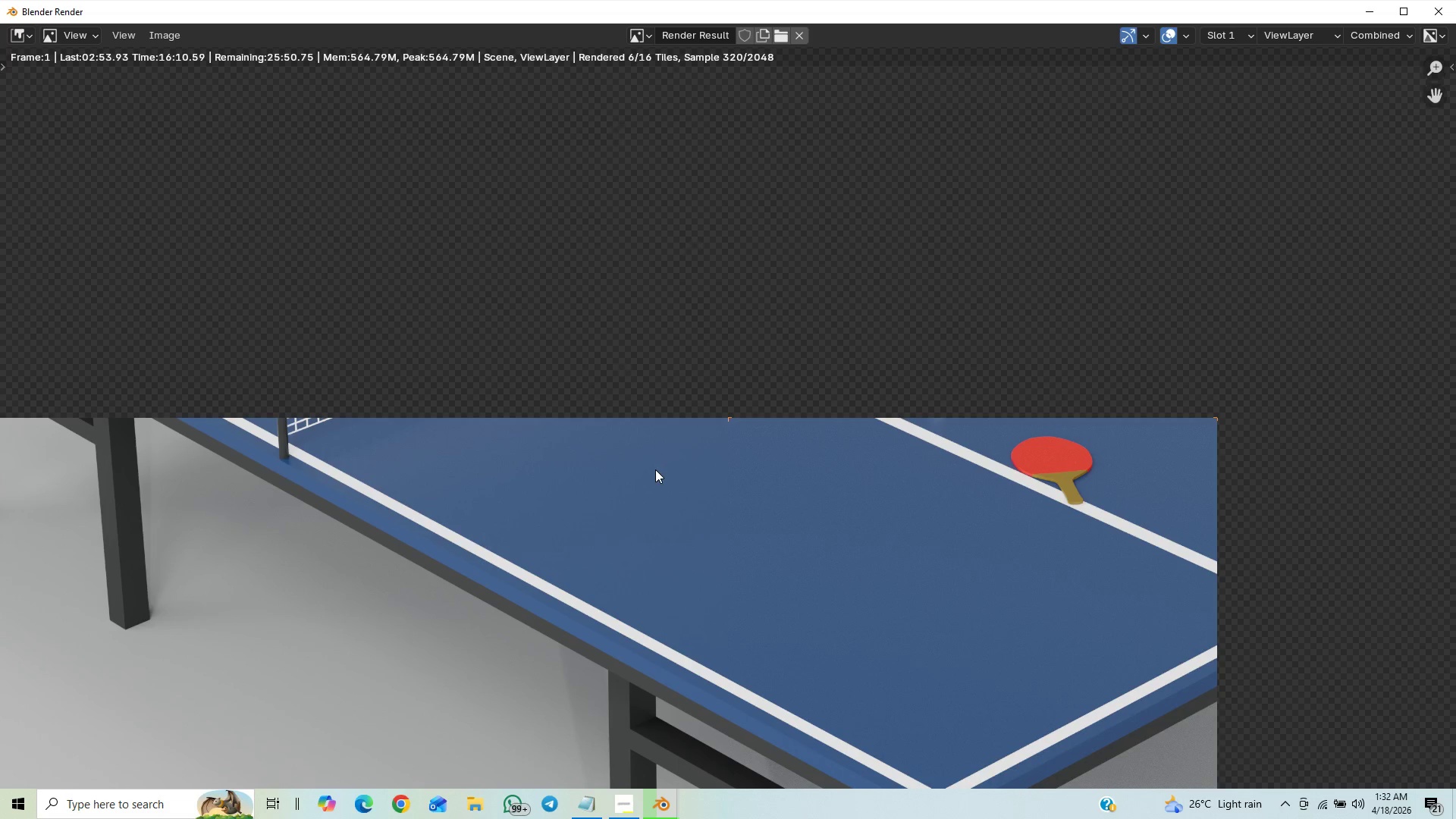 
wait(34.02)
 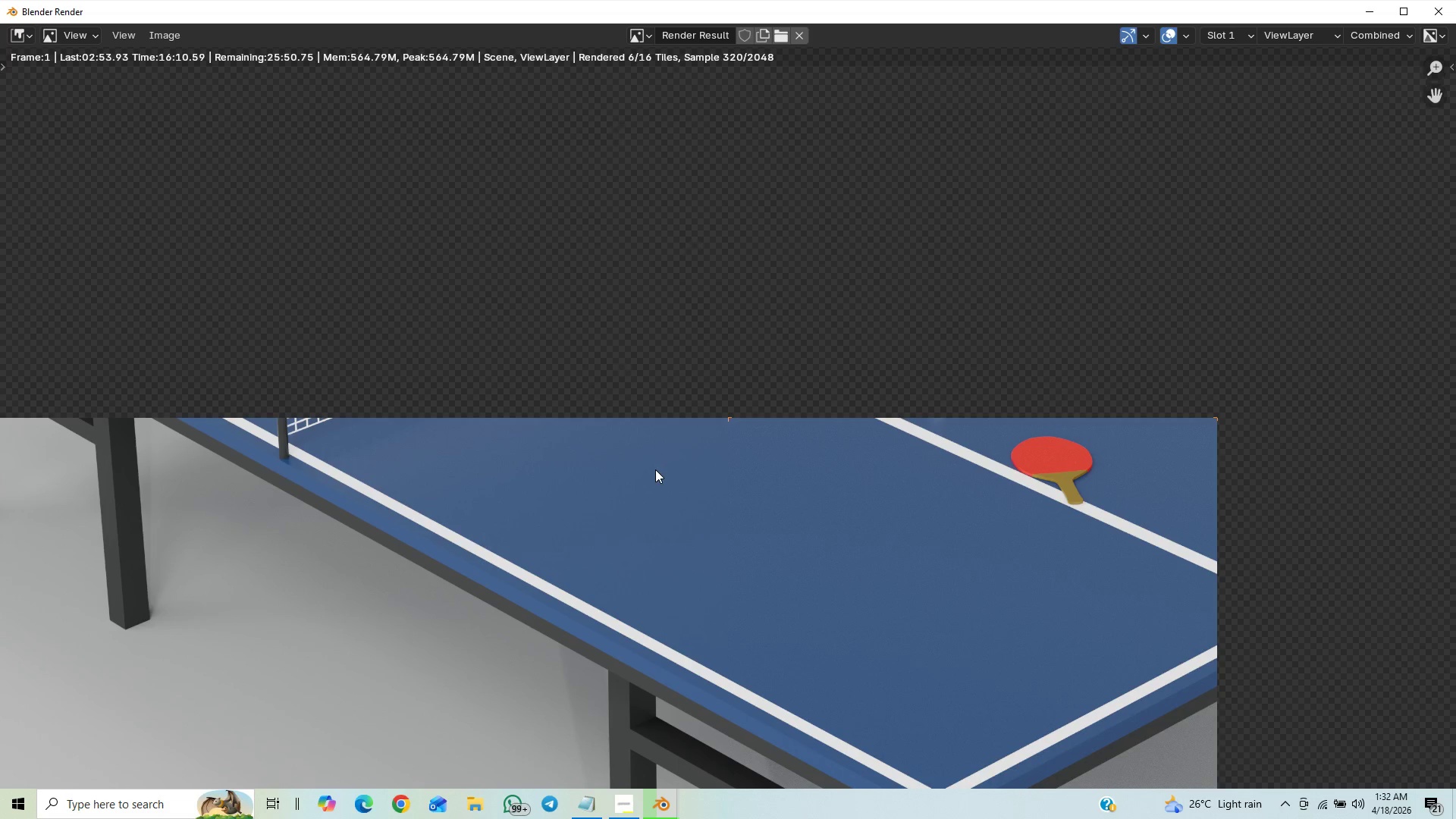 
scroll: coordinate [642, 436], scroll_direction: down, amount: 19.0
 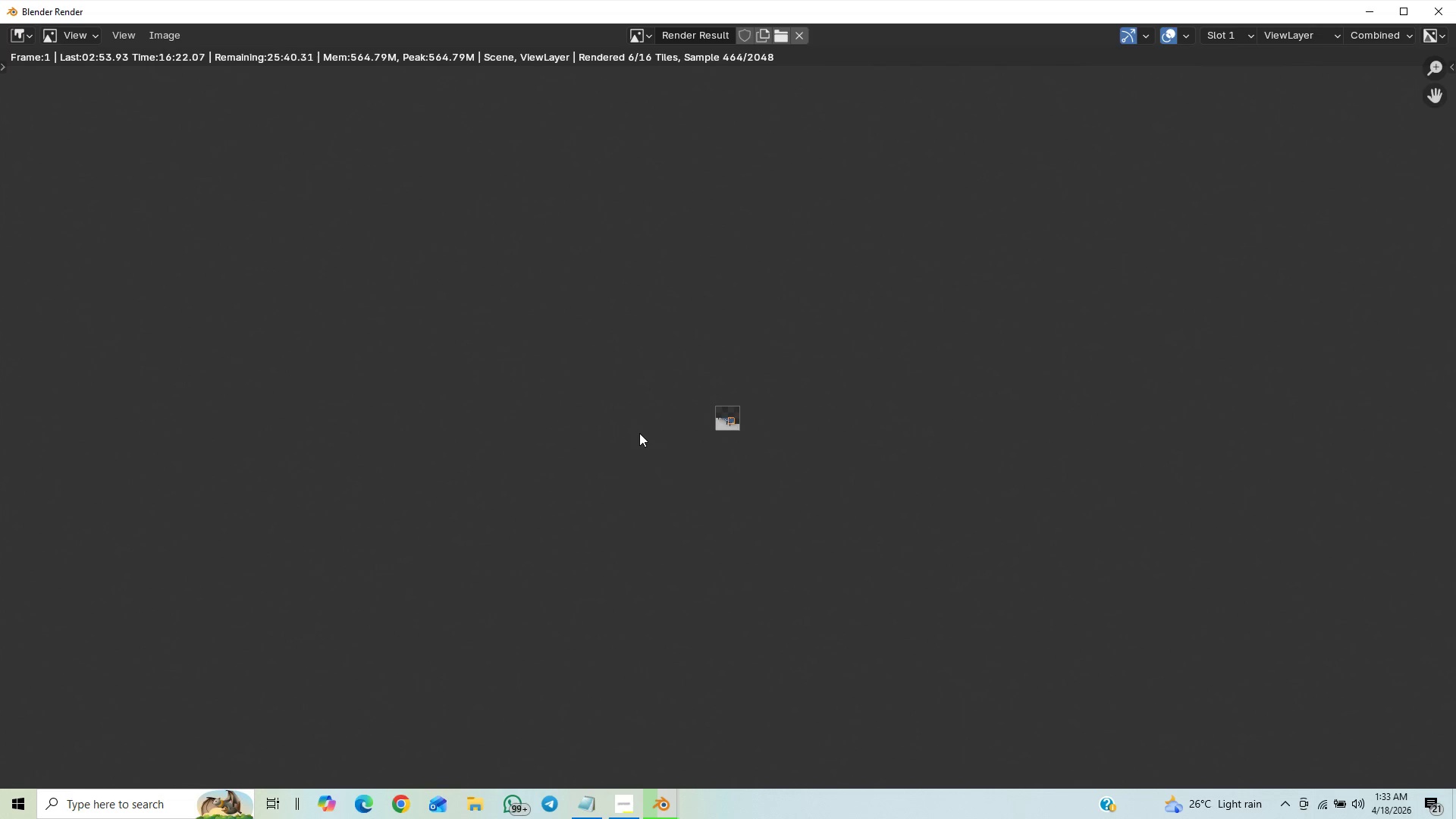 
scroll: coordinate [642, 421], scroll_direction: up, amount: 10.0
 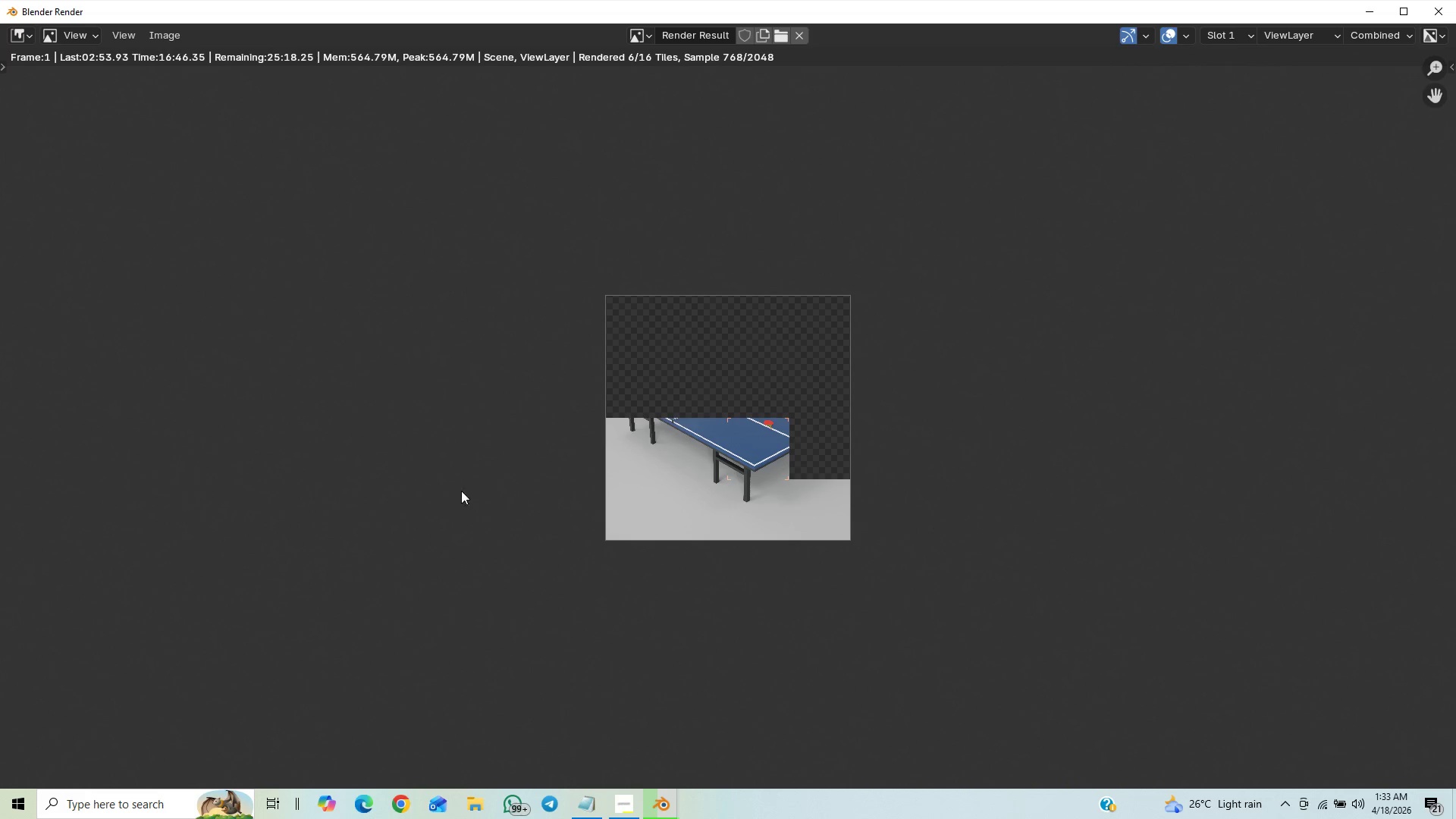 
wait(26.22)
 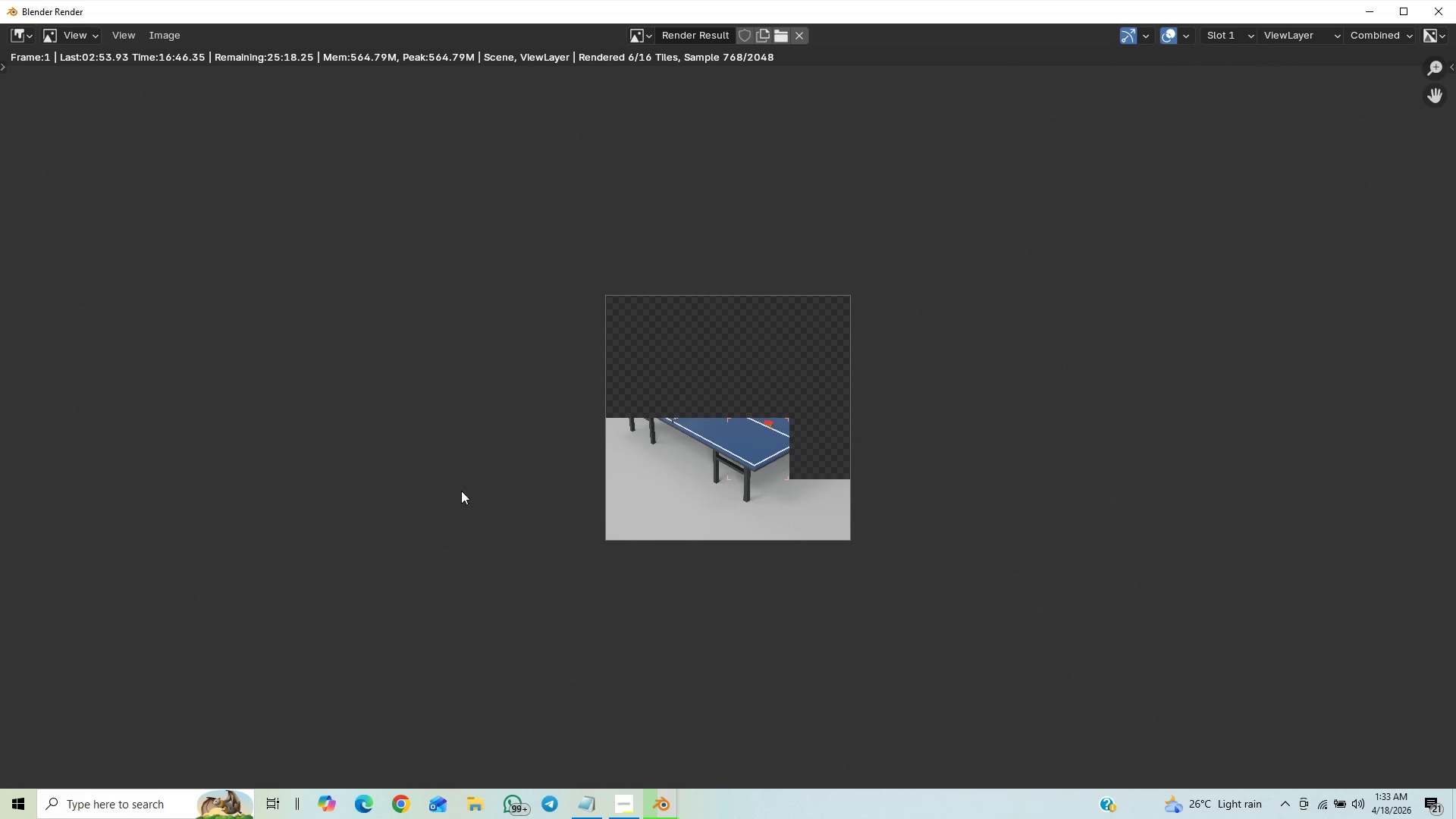 
scroll: coordinate [453, 513], scroll_direction: down, amount: 1.0
 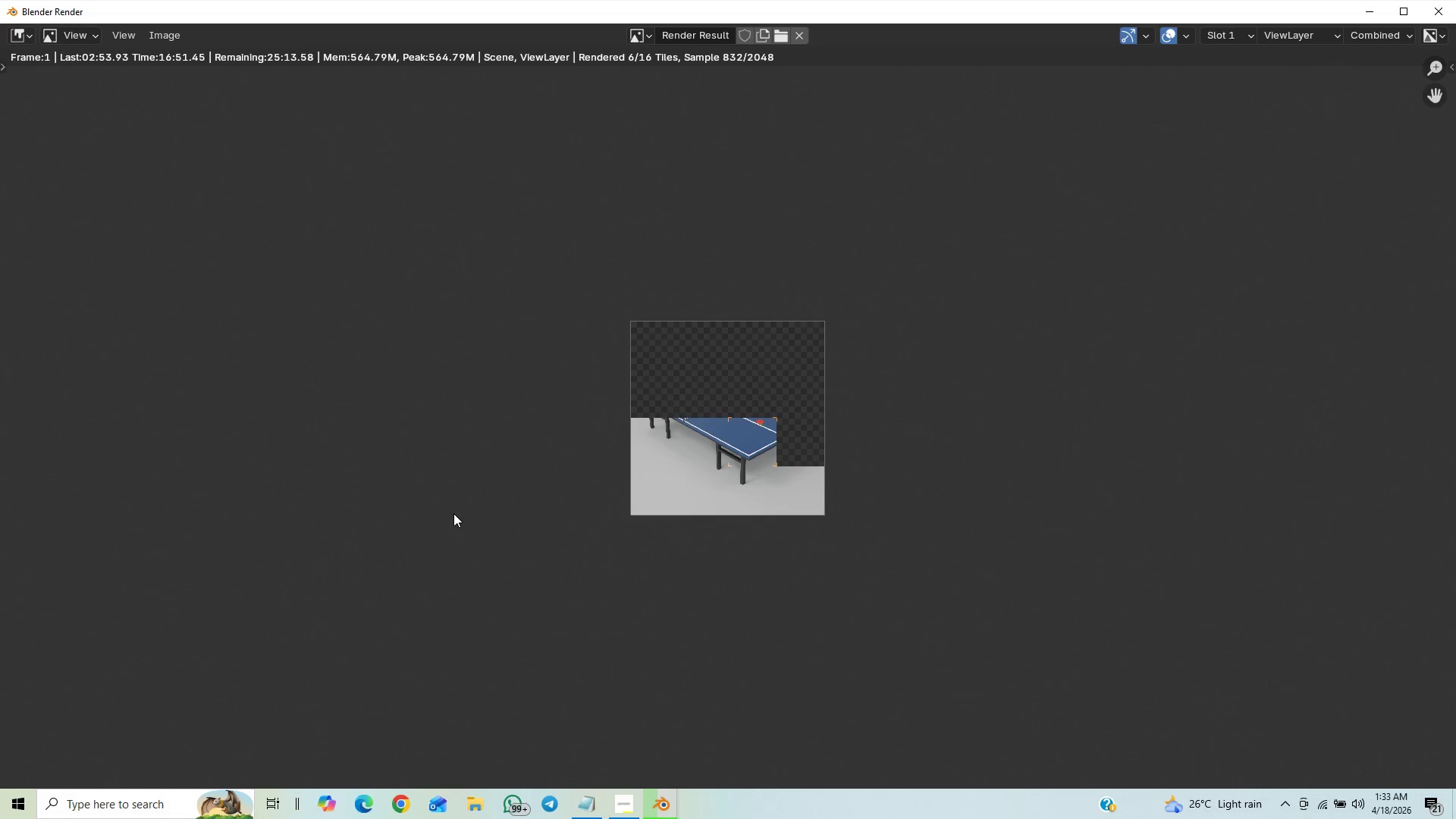 
scroll: coordinate [455, 513], scroll_direction: up, amount: 3.0
 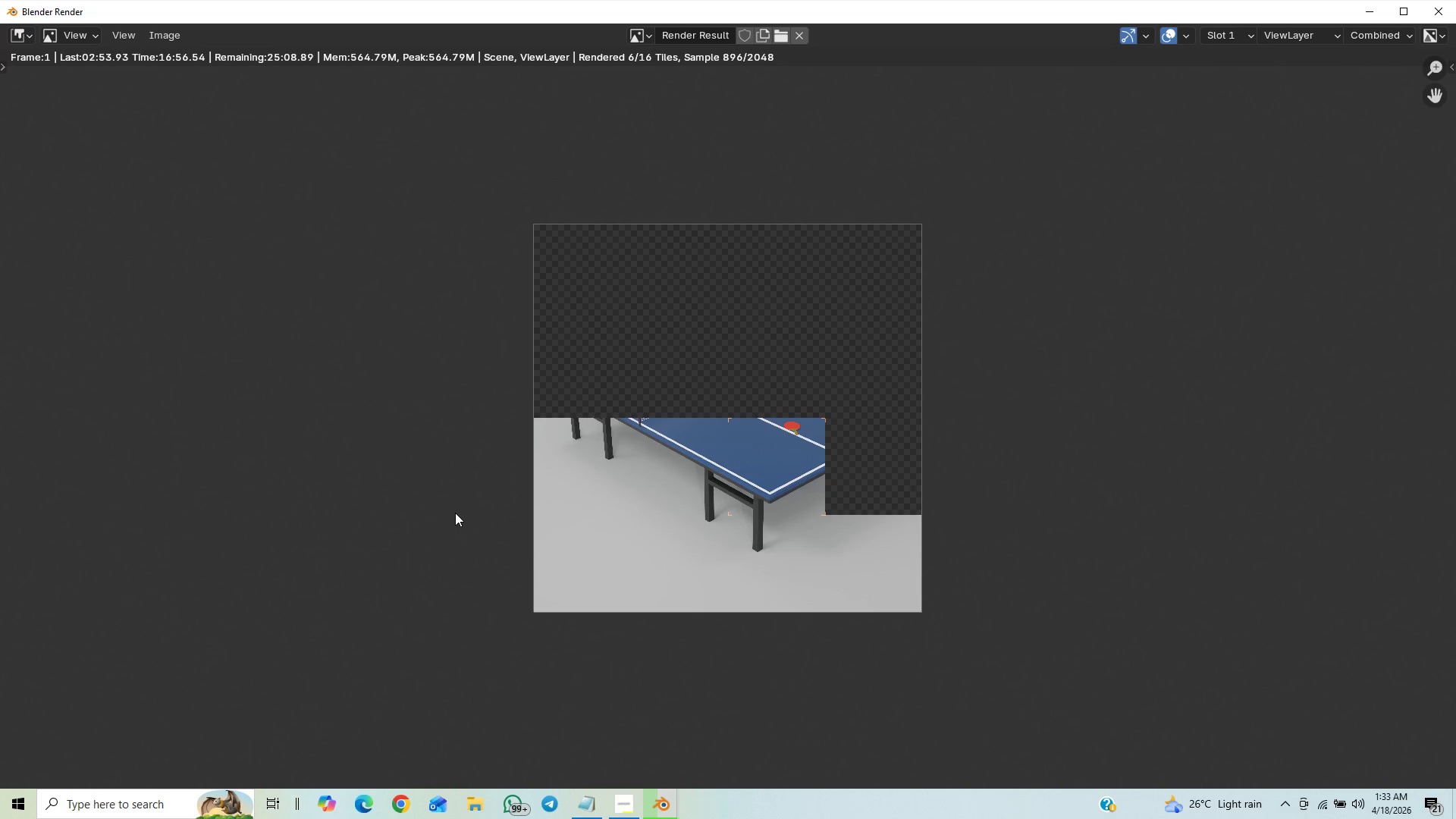 
scroll: coordinate [456, 510], scroll_direction: down, amount: 28.0
 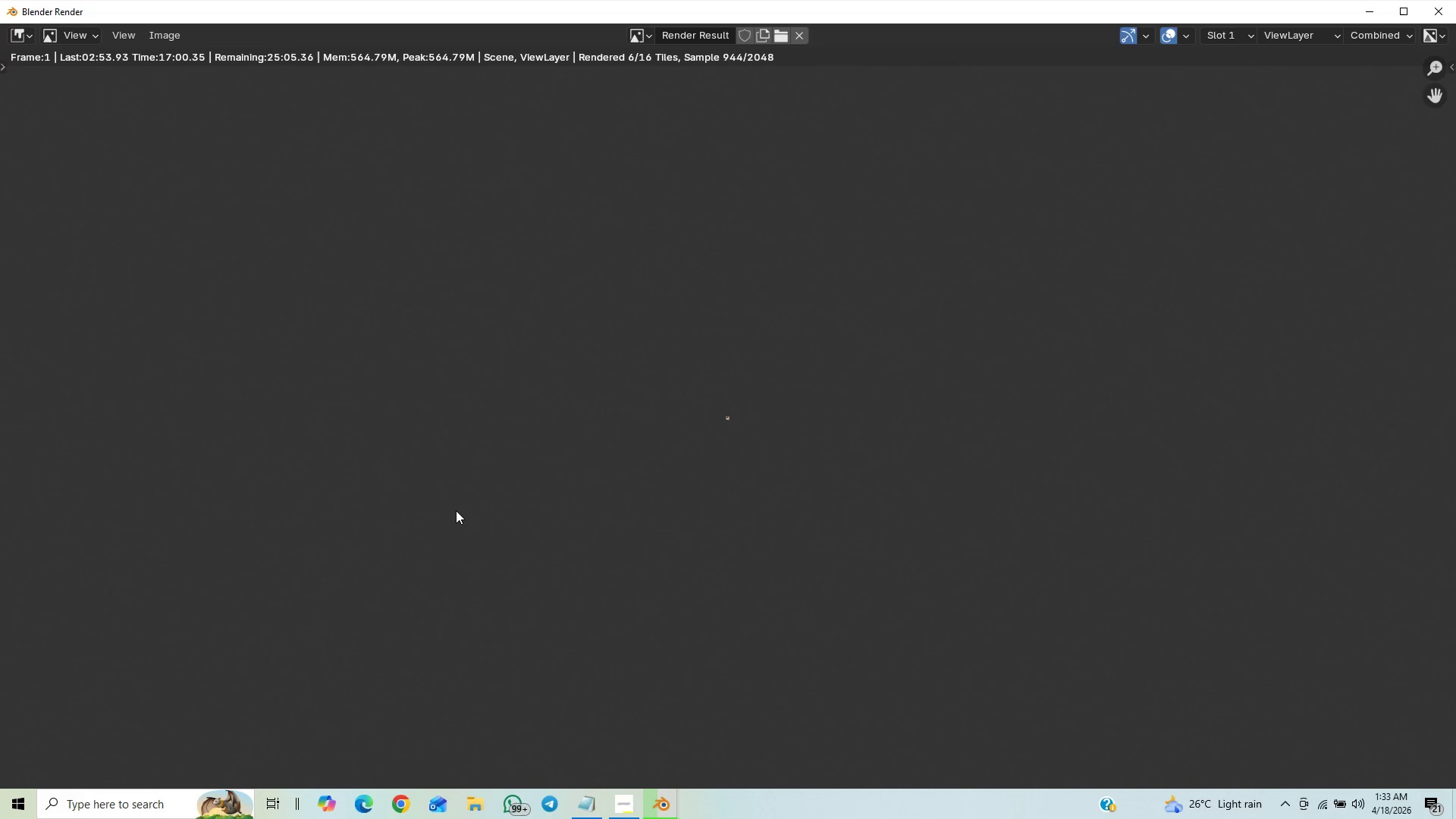 
scroll: coordinate [456, 510], scroll_direction: up, amount: 1.0
 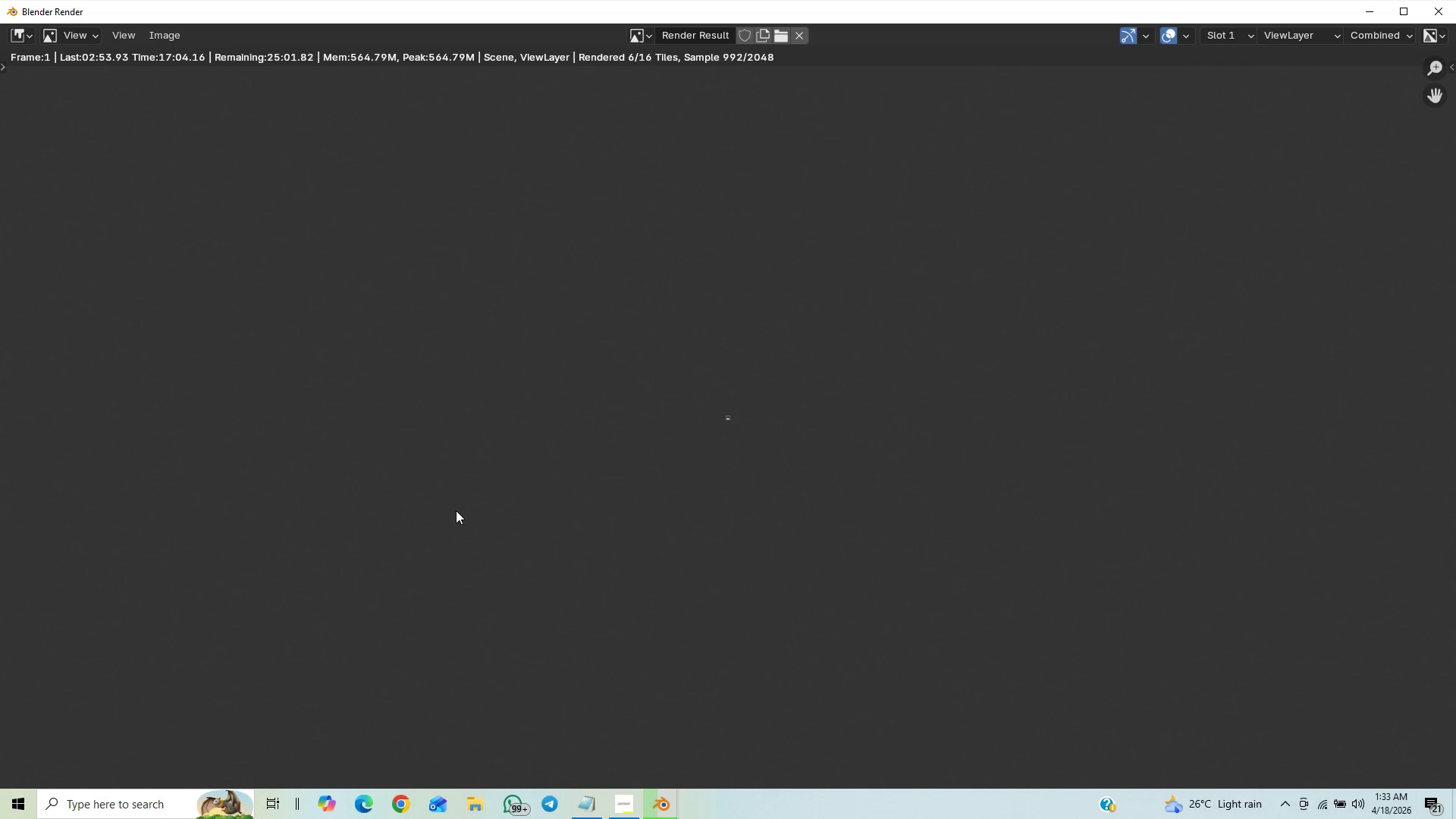 
scroll: coordinate [456, 510], scroll_direction: down, amount: 1.0
 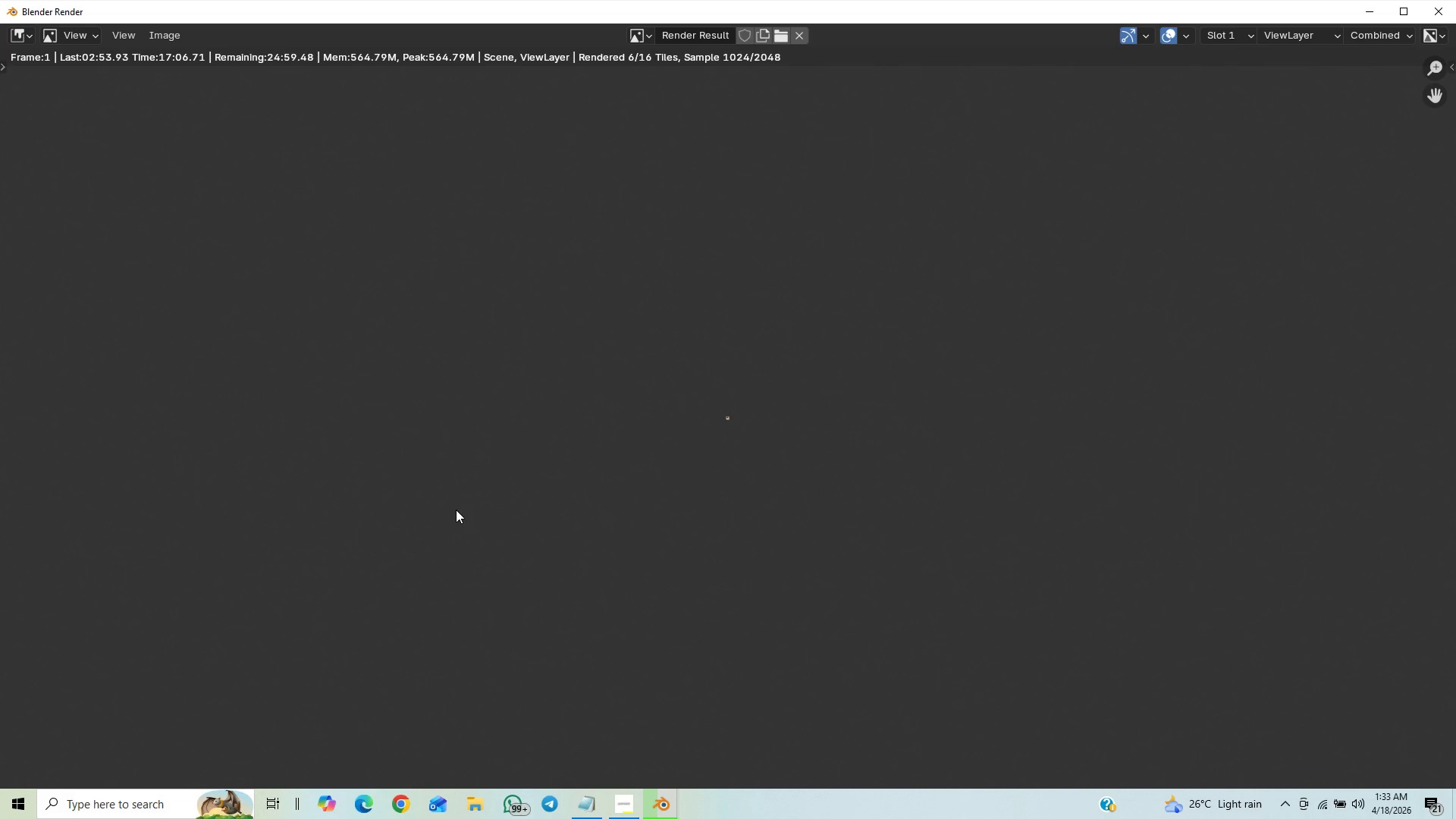 
scroll: coordinate [457, 507], scroll_direction: up, amount: 26.0
 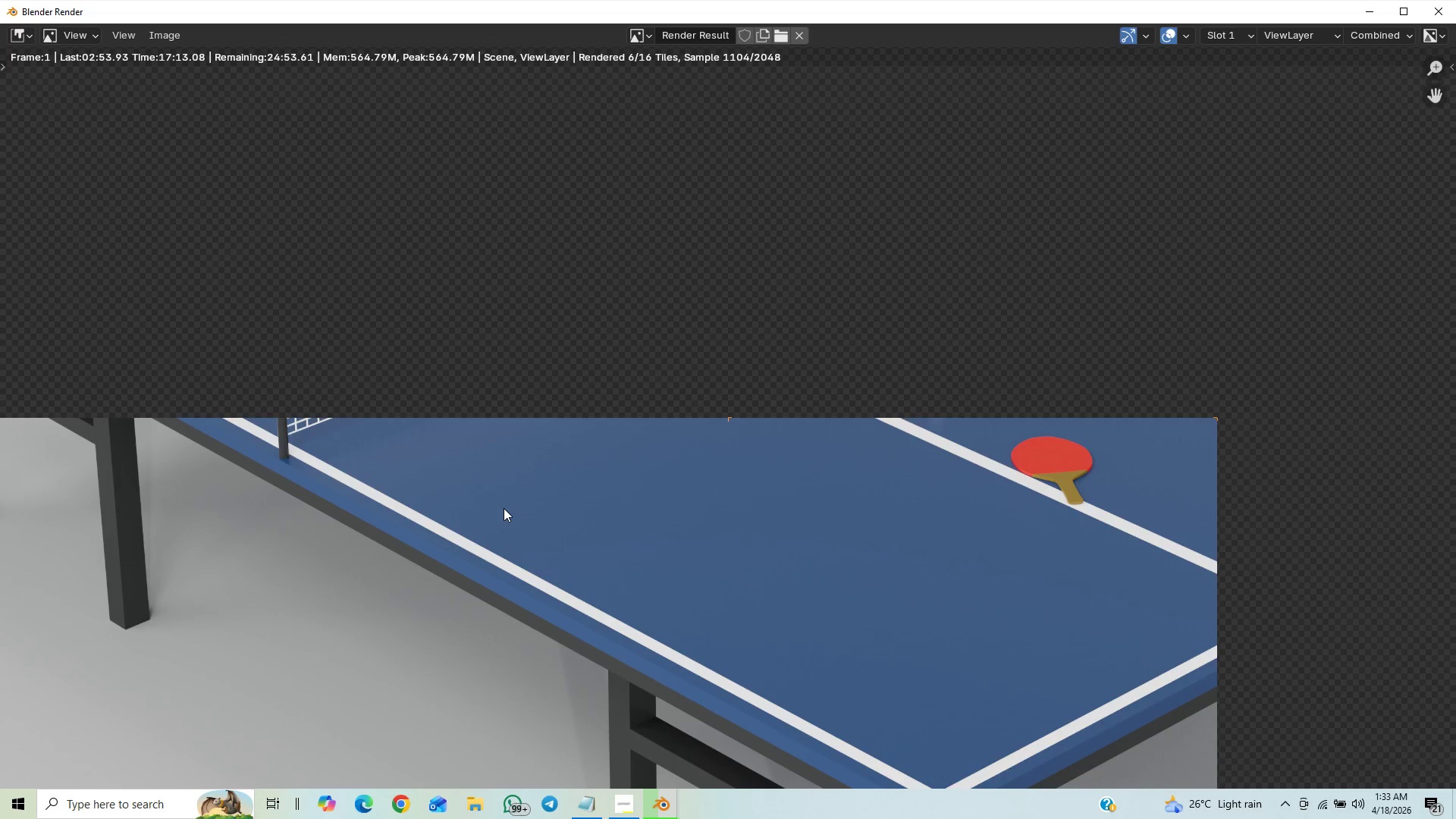 
wait(5.88)
 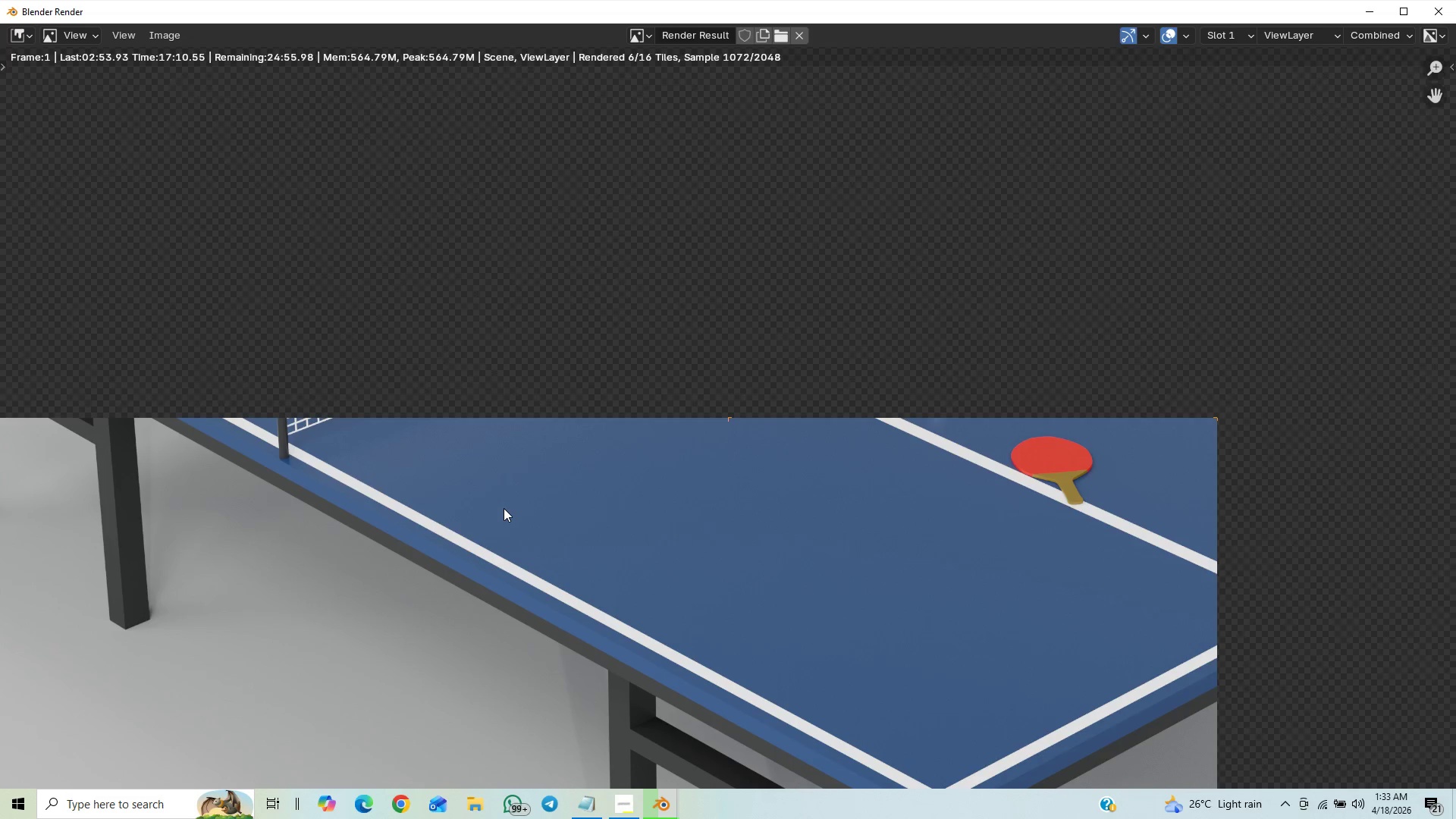 
scroll: coordinate [399, 600], scroll_direction: down, amount: 41.0
 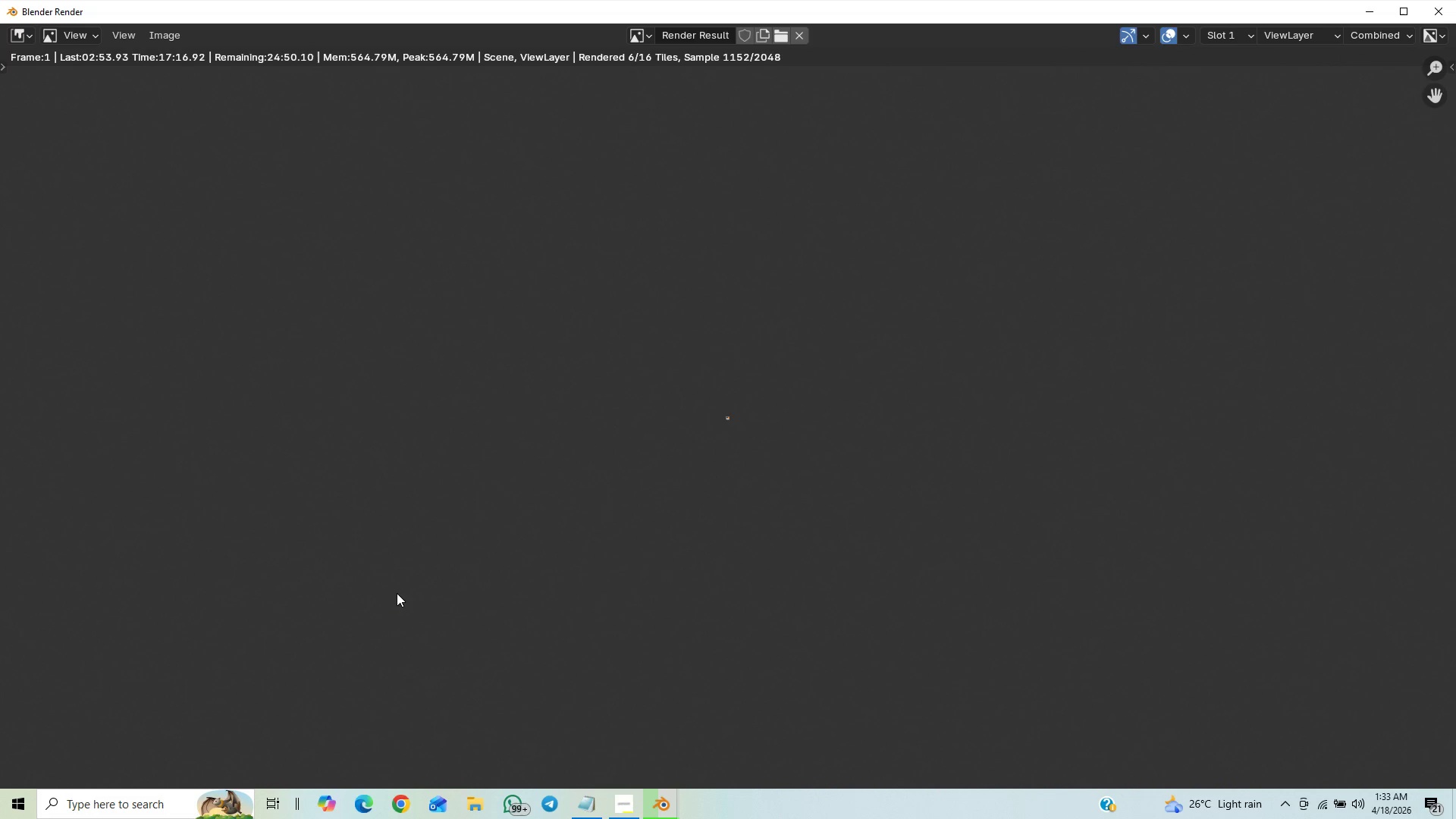 
scroll: coordinate [414, 561], scroll_direction: up, amount: 22.0
 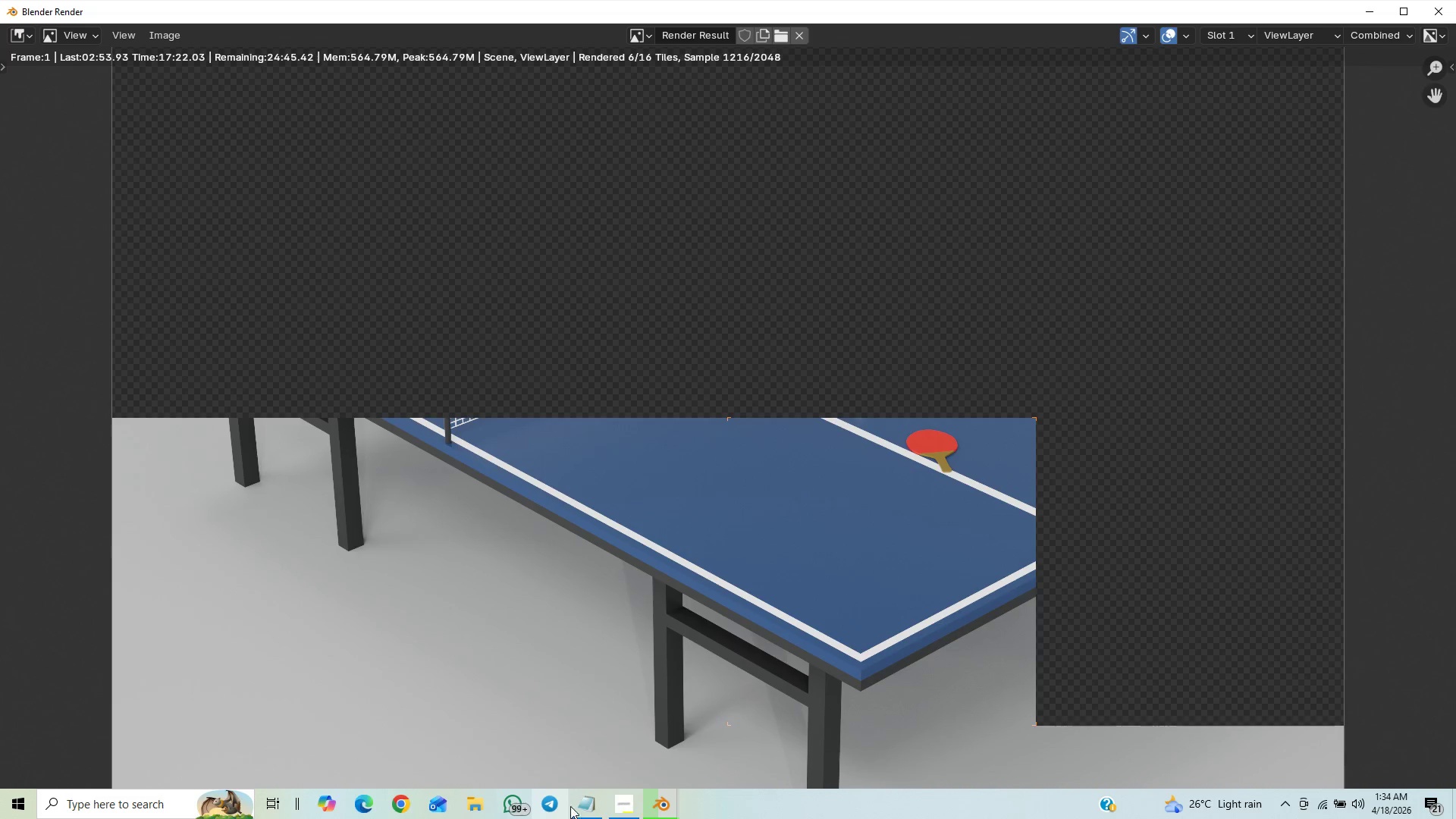 
left_click([613, 805])